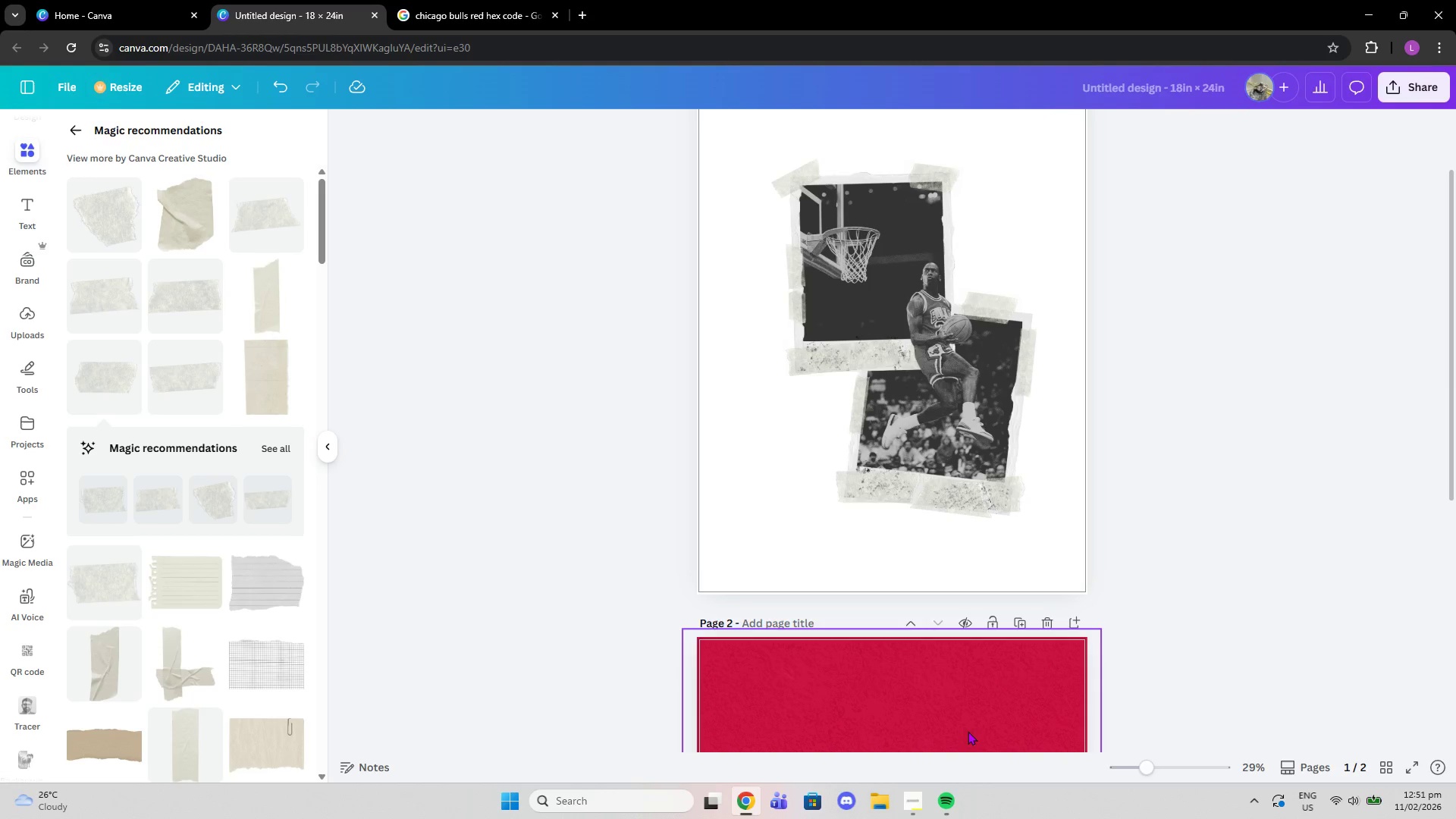 
scroll: coordinate [1009, 614], scroll_direction: up, amount: 2.0
 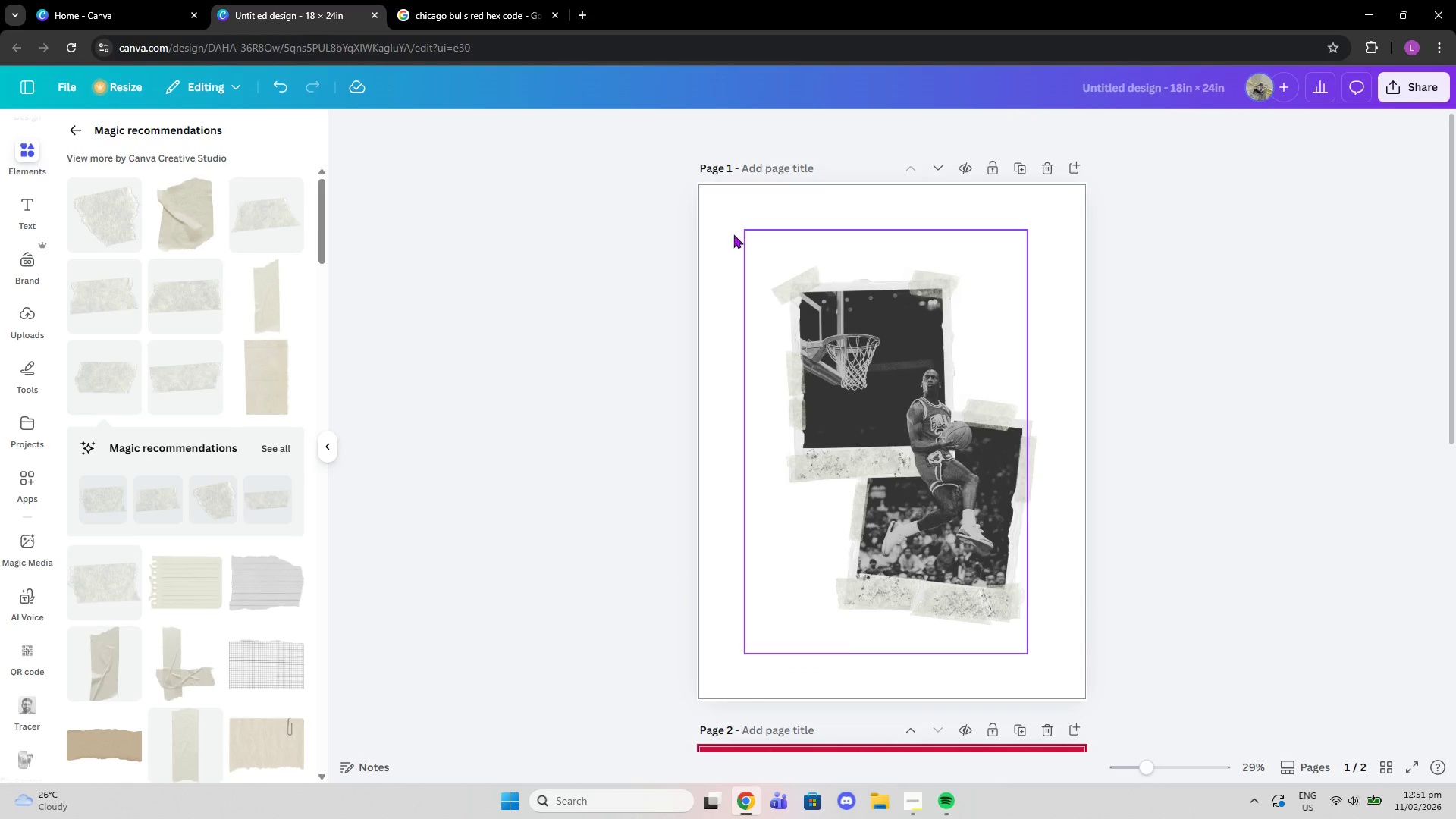 
left_click_drag(start_coordinate=[713, 228], to_coordinate=[1090, 693])
 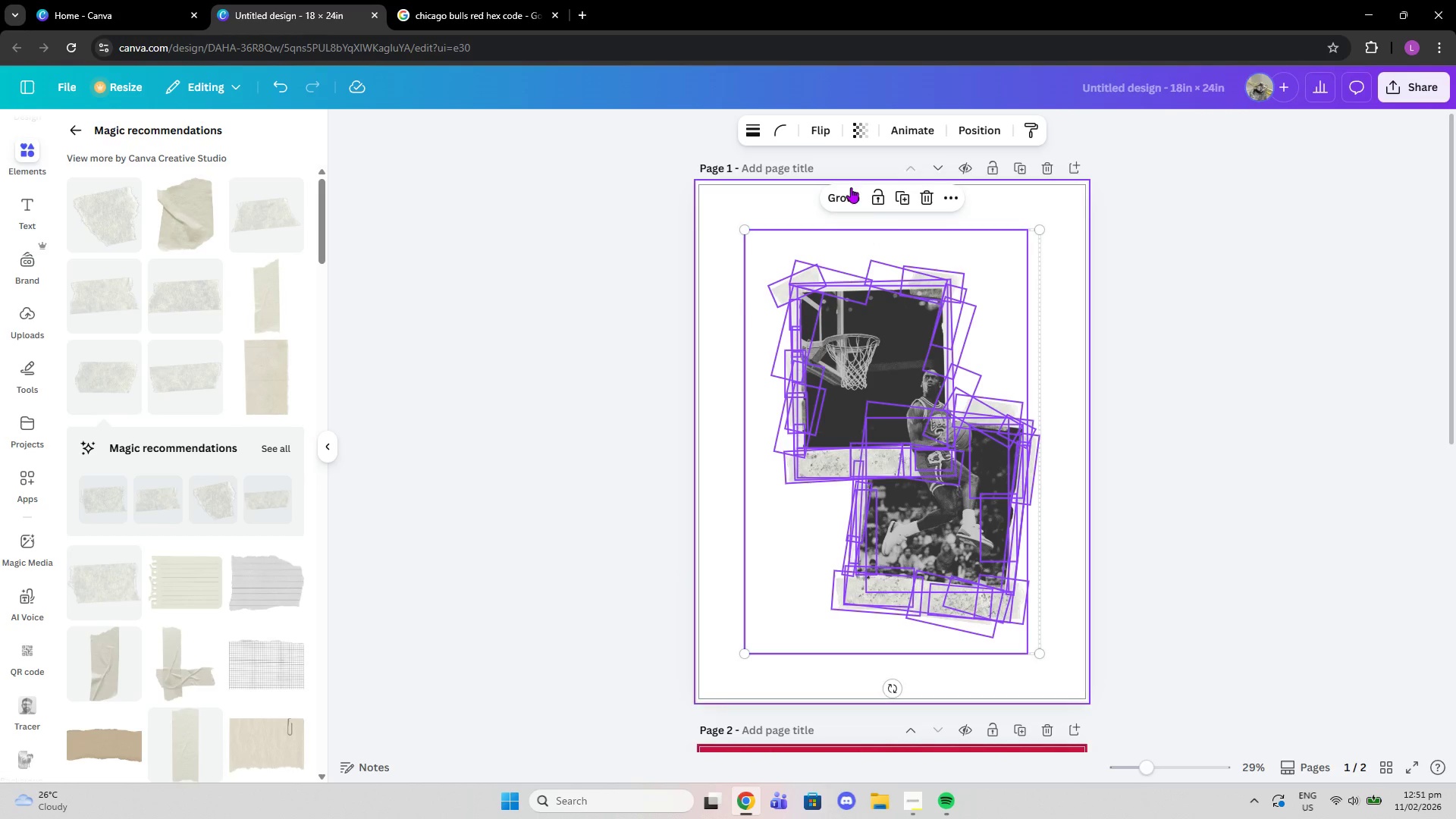 
left_click([848, 198])
 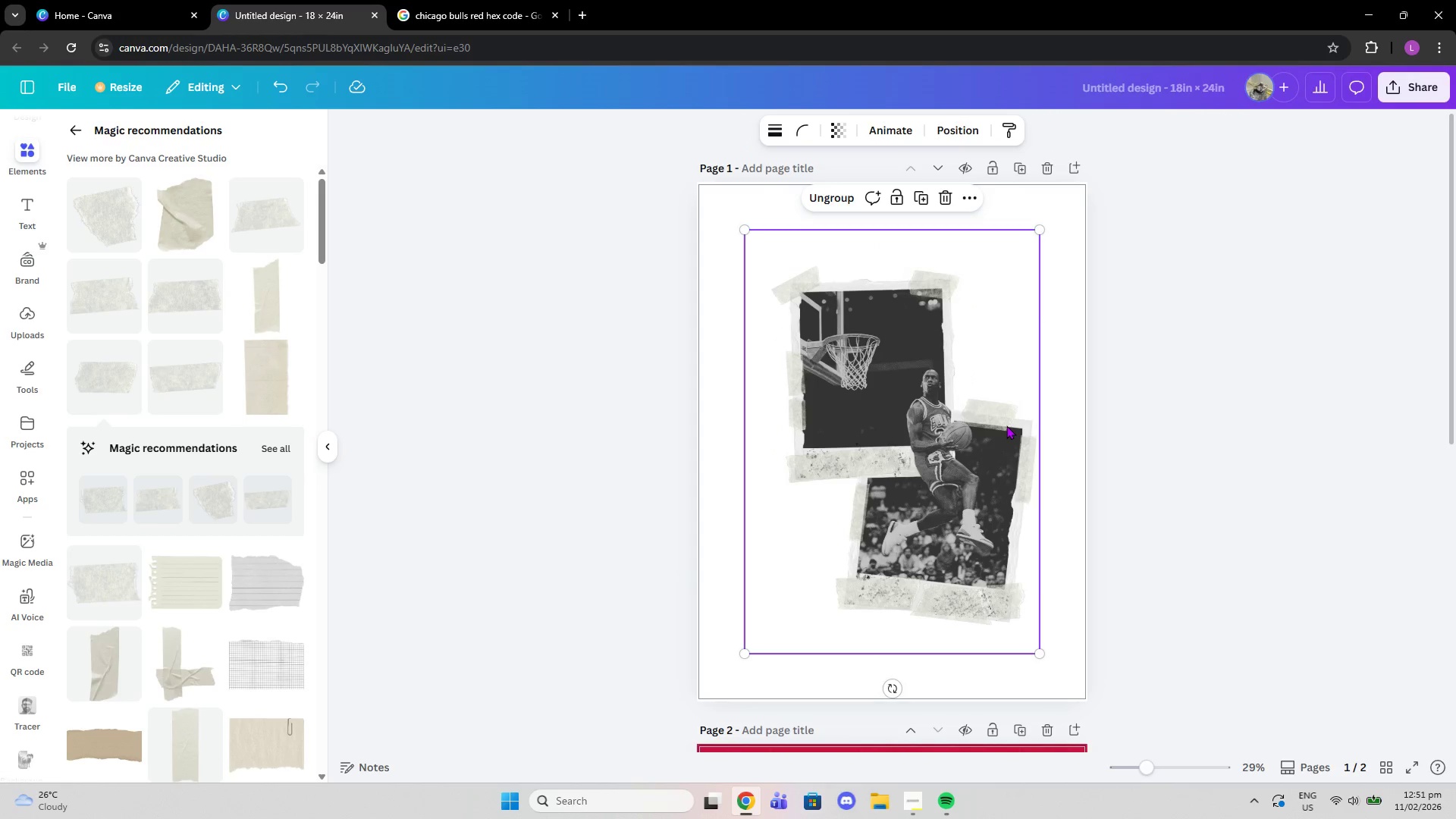 
left_click([1191, 437])
 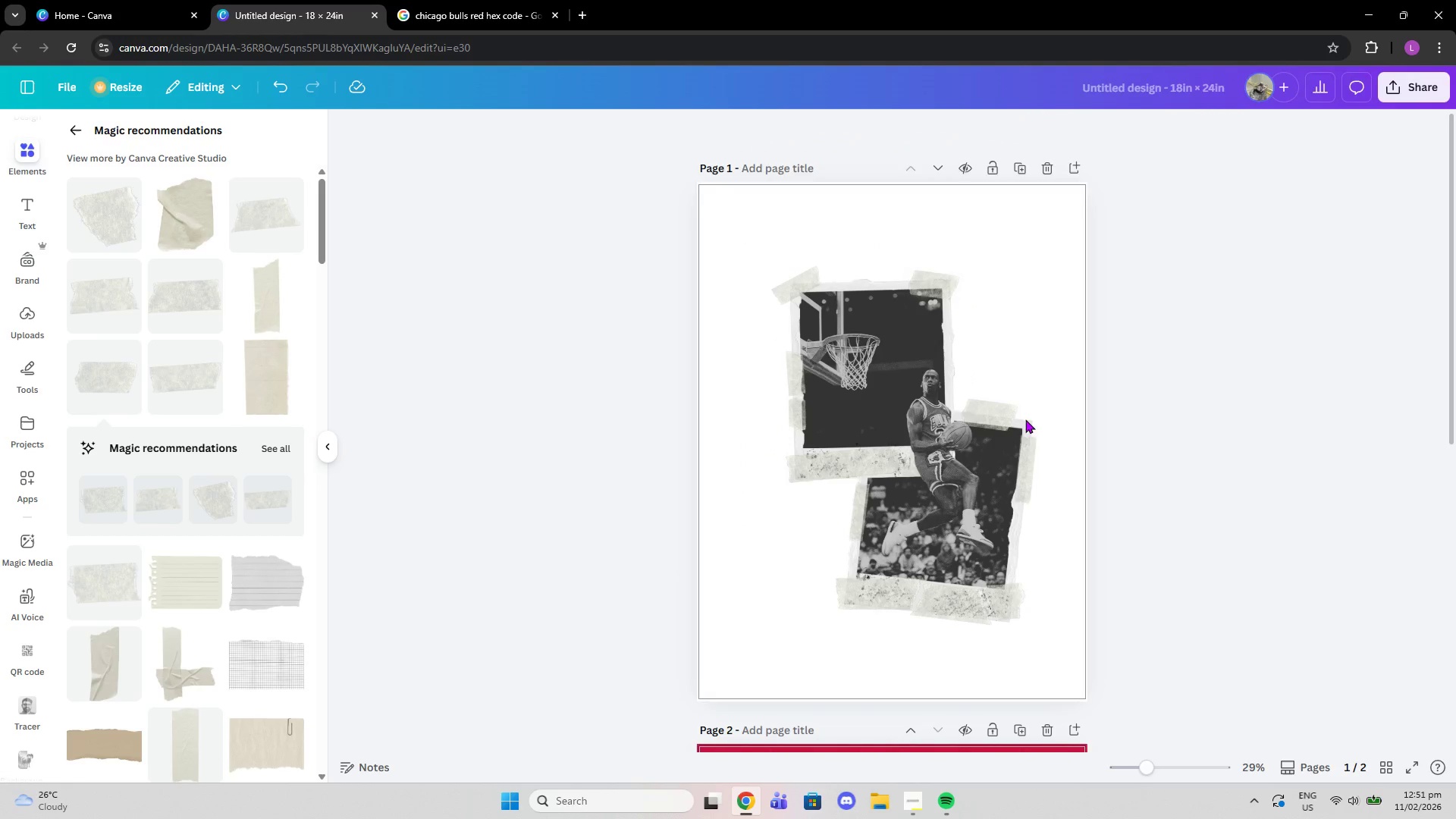 
left_click_drag(start_coordinate=[944, 397], to_coordinate=[939, 604])
 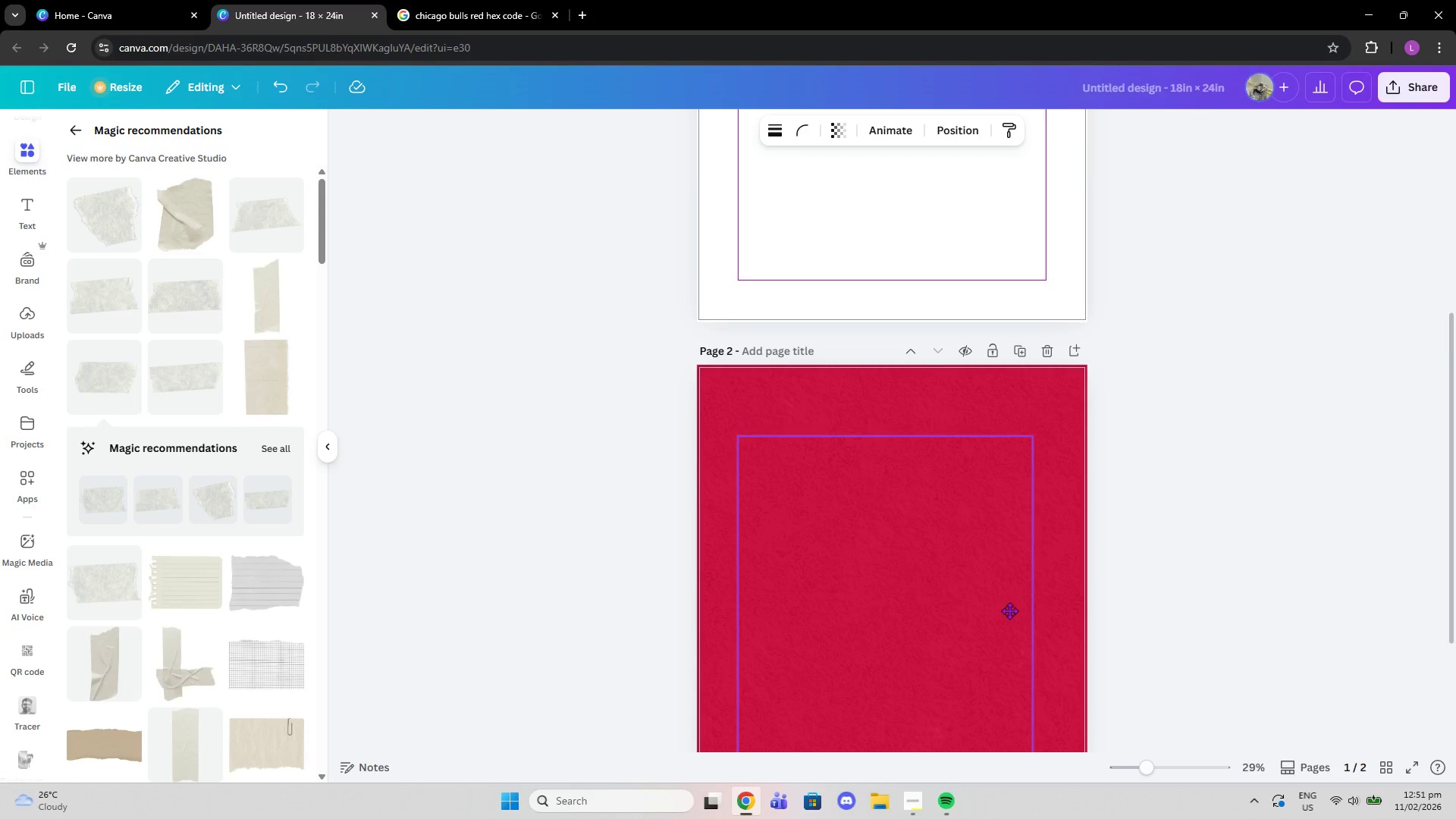 
scroll: coordinate [1009, 610], scroll_direction: down, amount: 7.0
 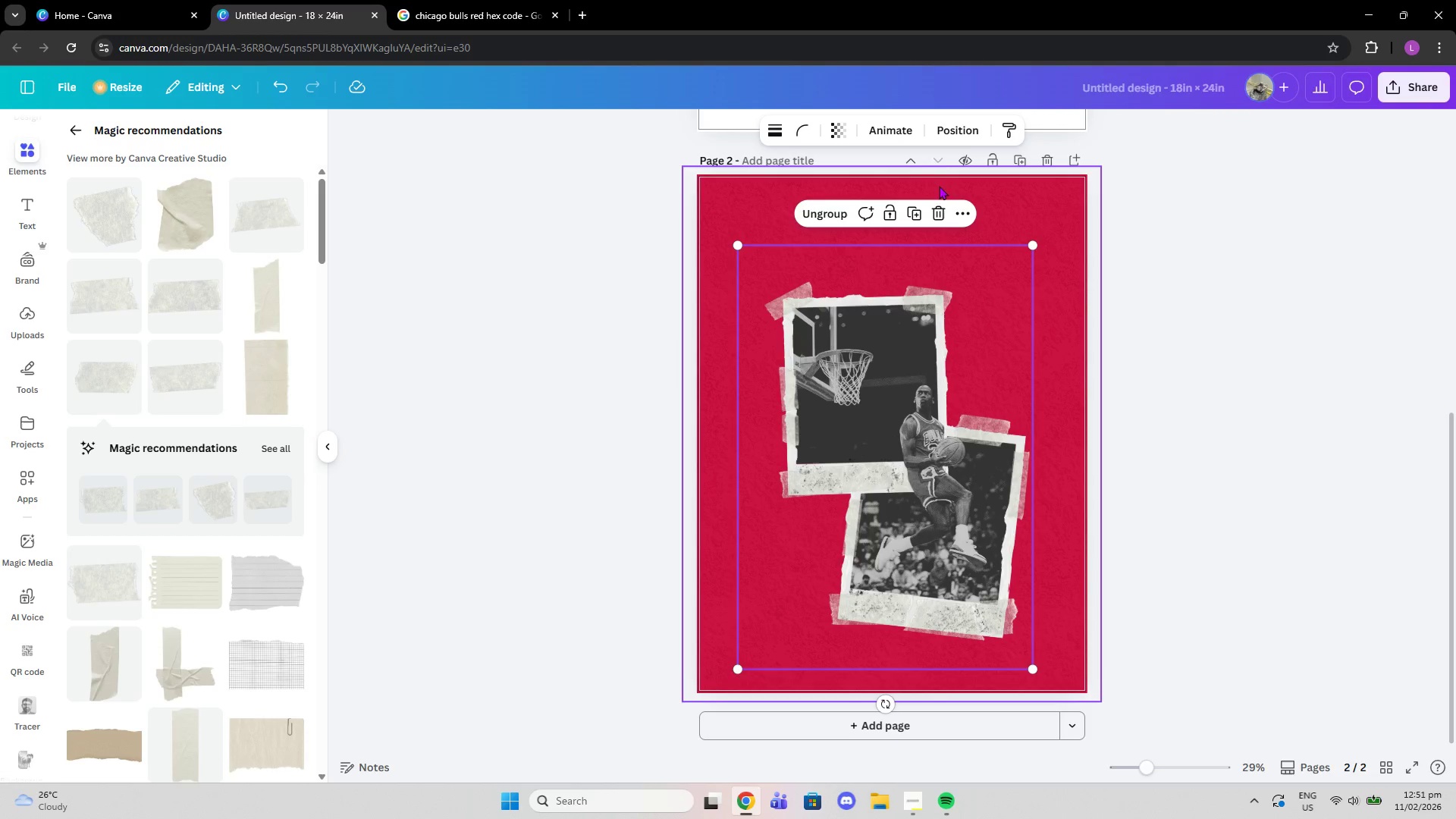 
left_click([949, 132])
 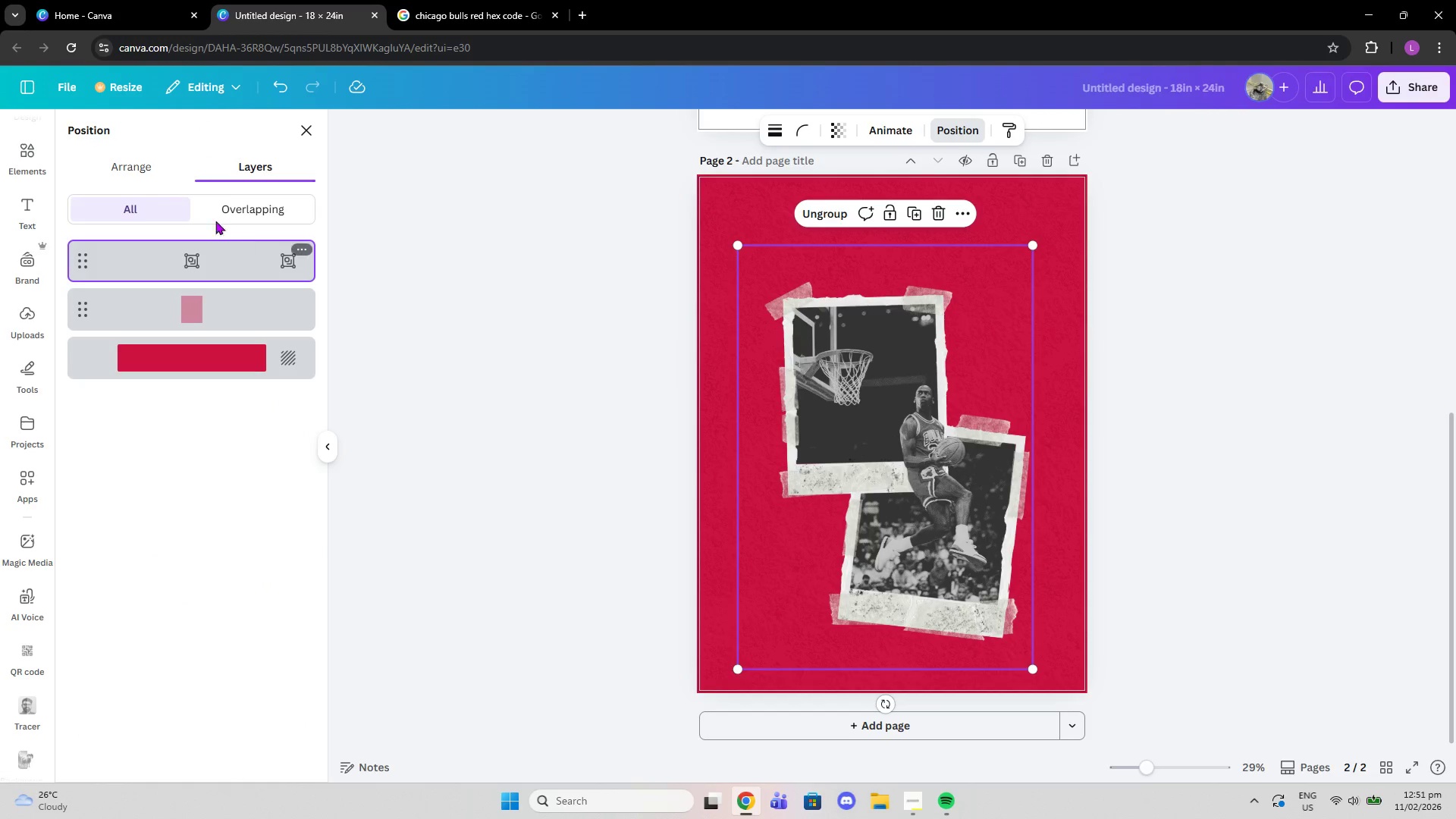 
left_click([162, 171])
 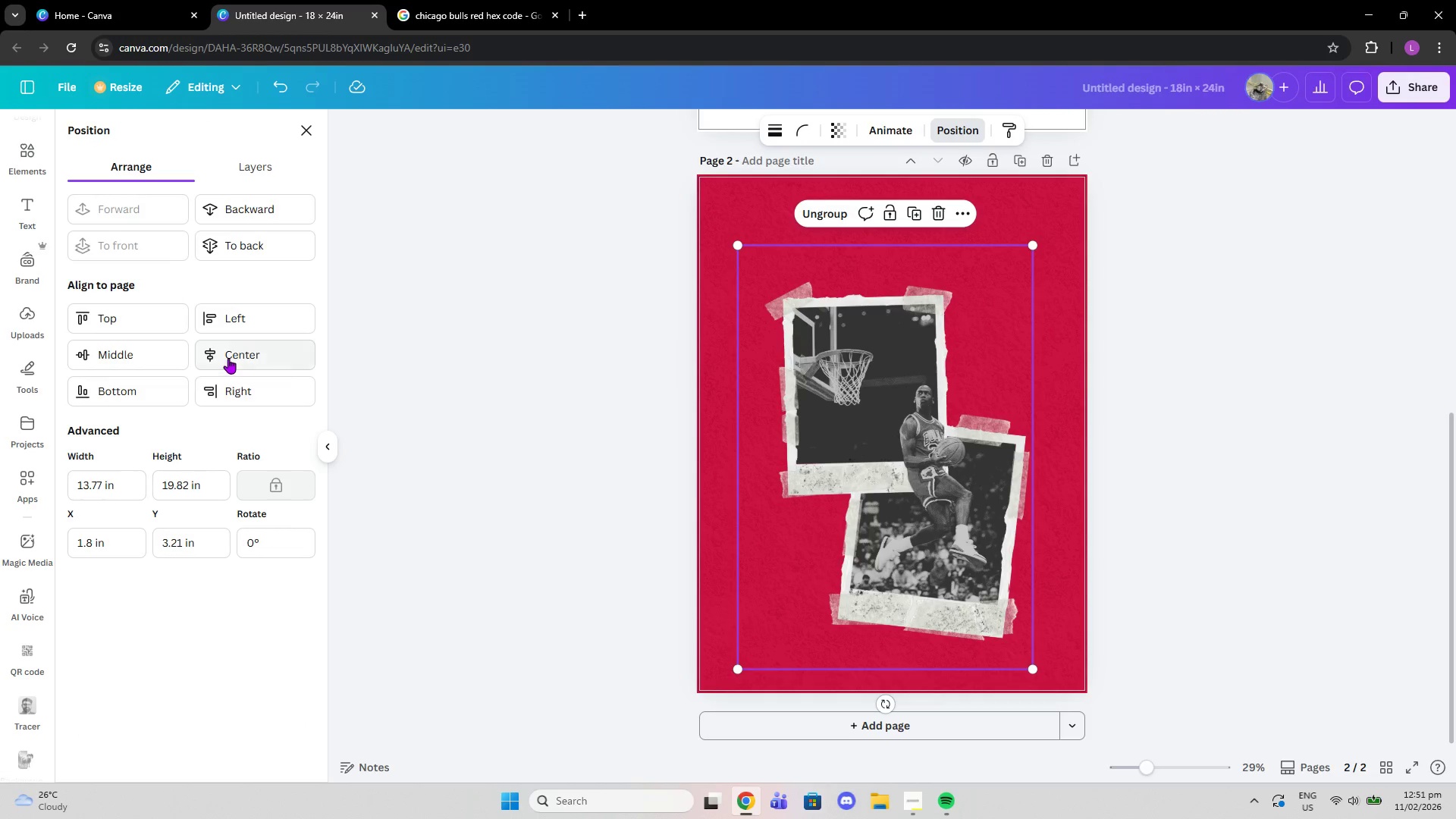 
double_click([180, 343])
 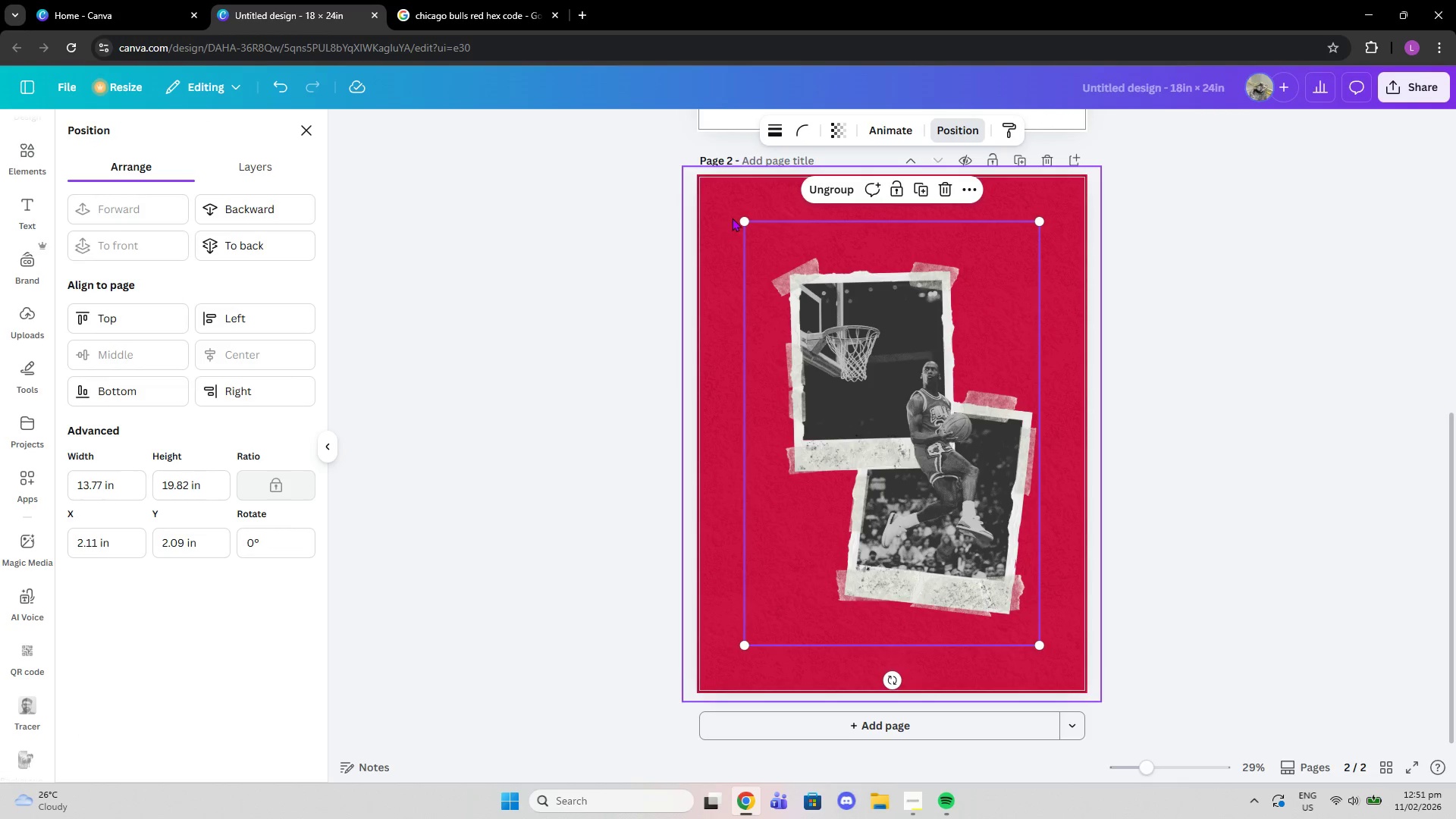 
left_click_drag(start_coordinate=[743, 220], to_coordinate=[679, 202])
 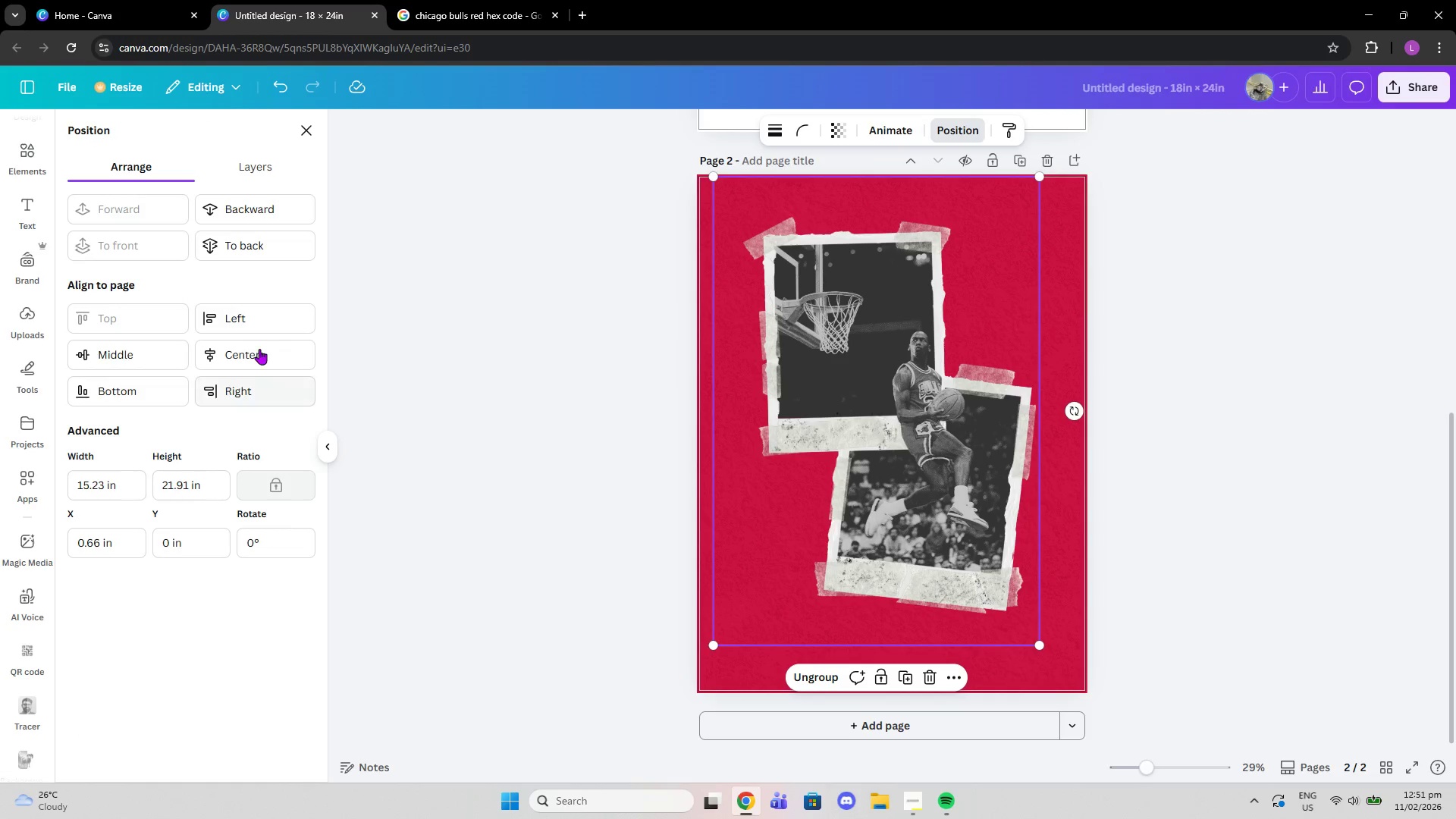 
left_click([257, 346])
 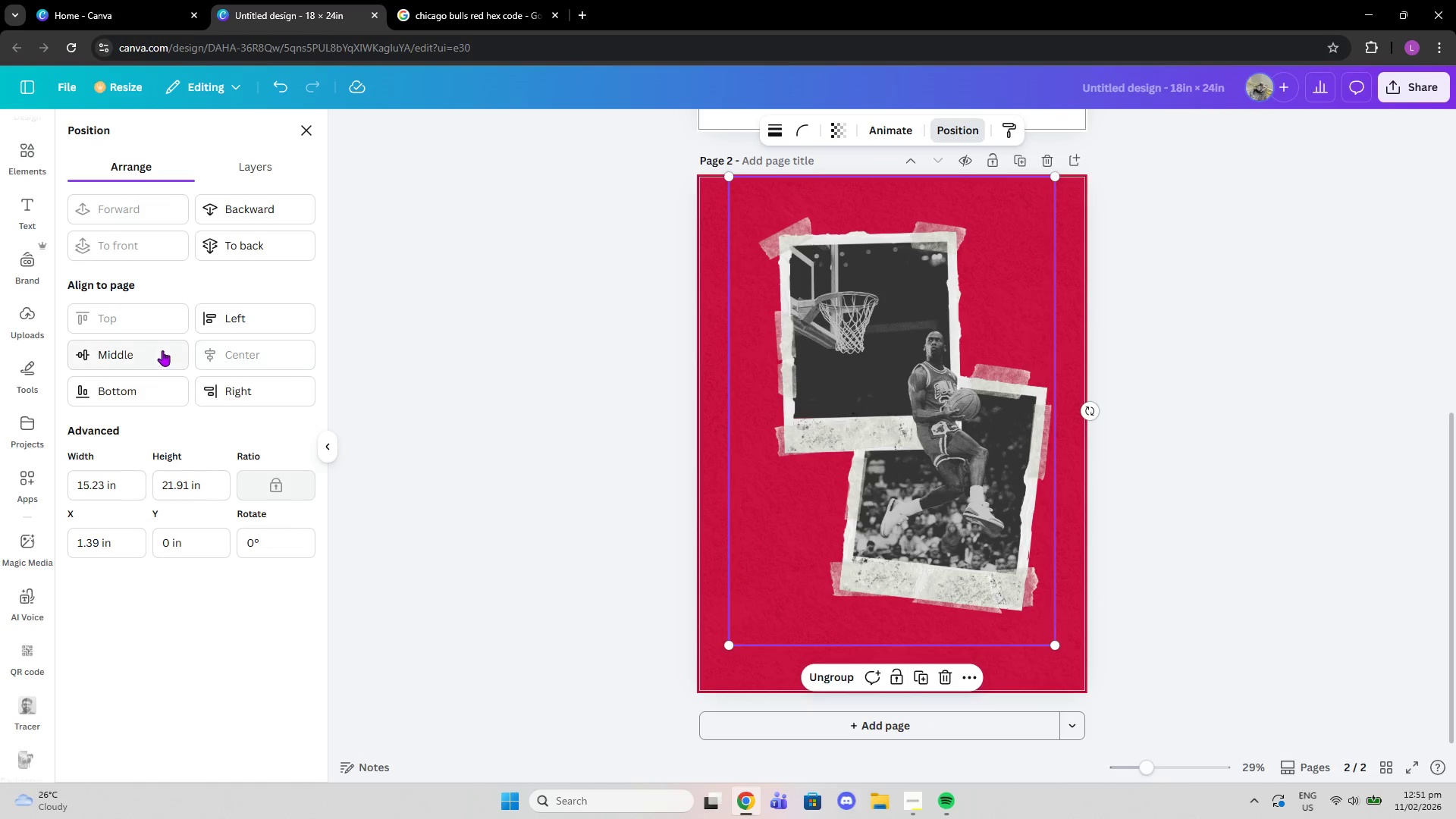 
left_click([155, 351])
 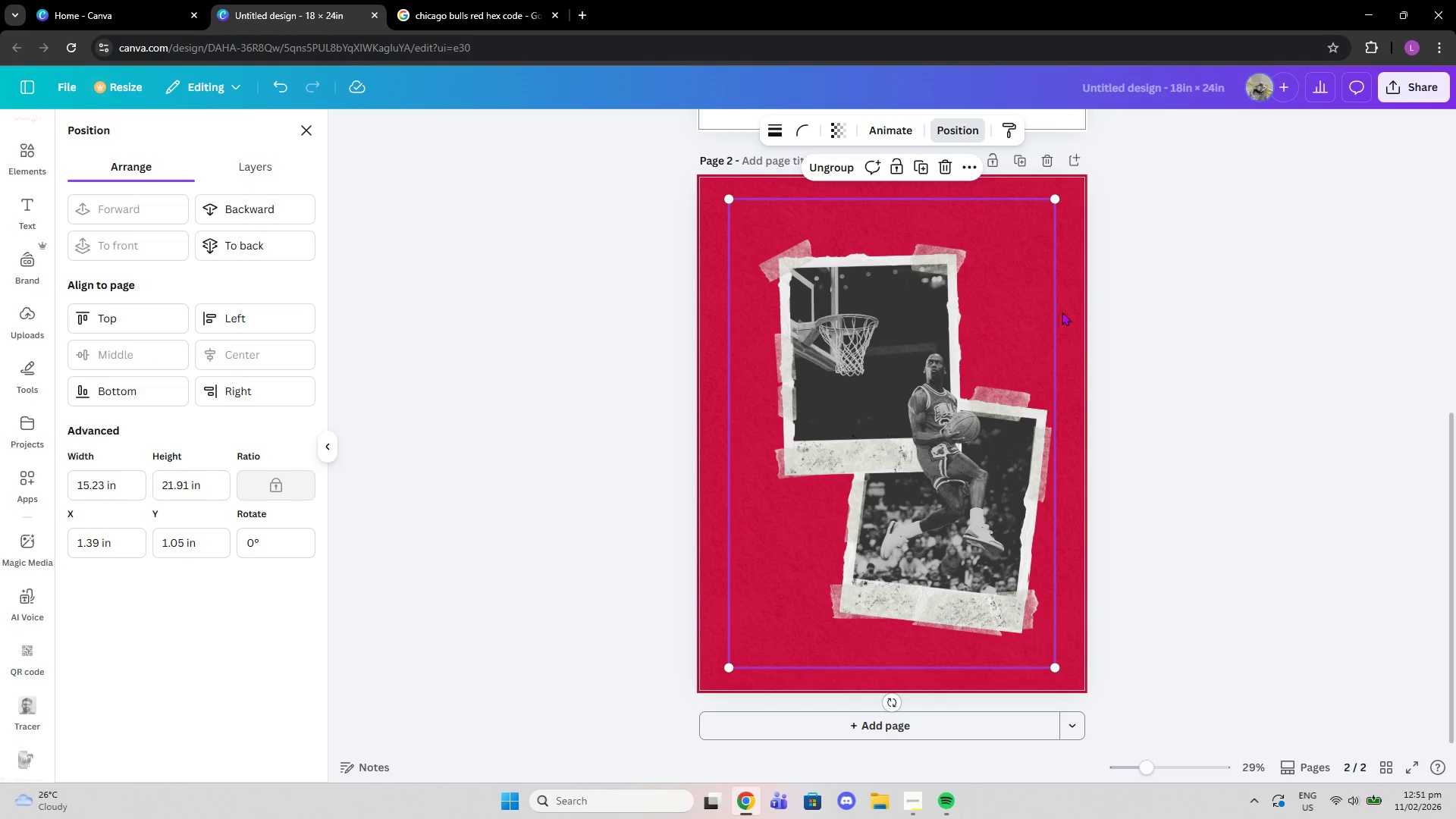 
double_click([1194, 261])
 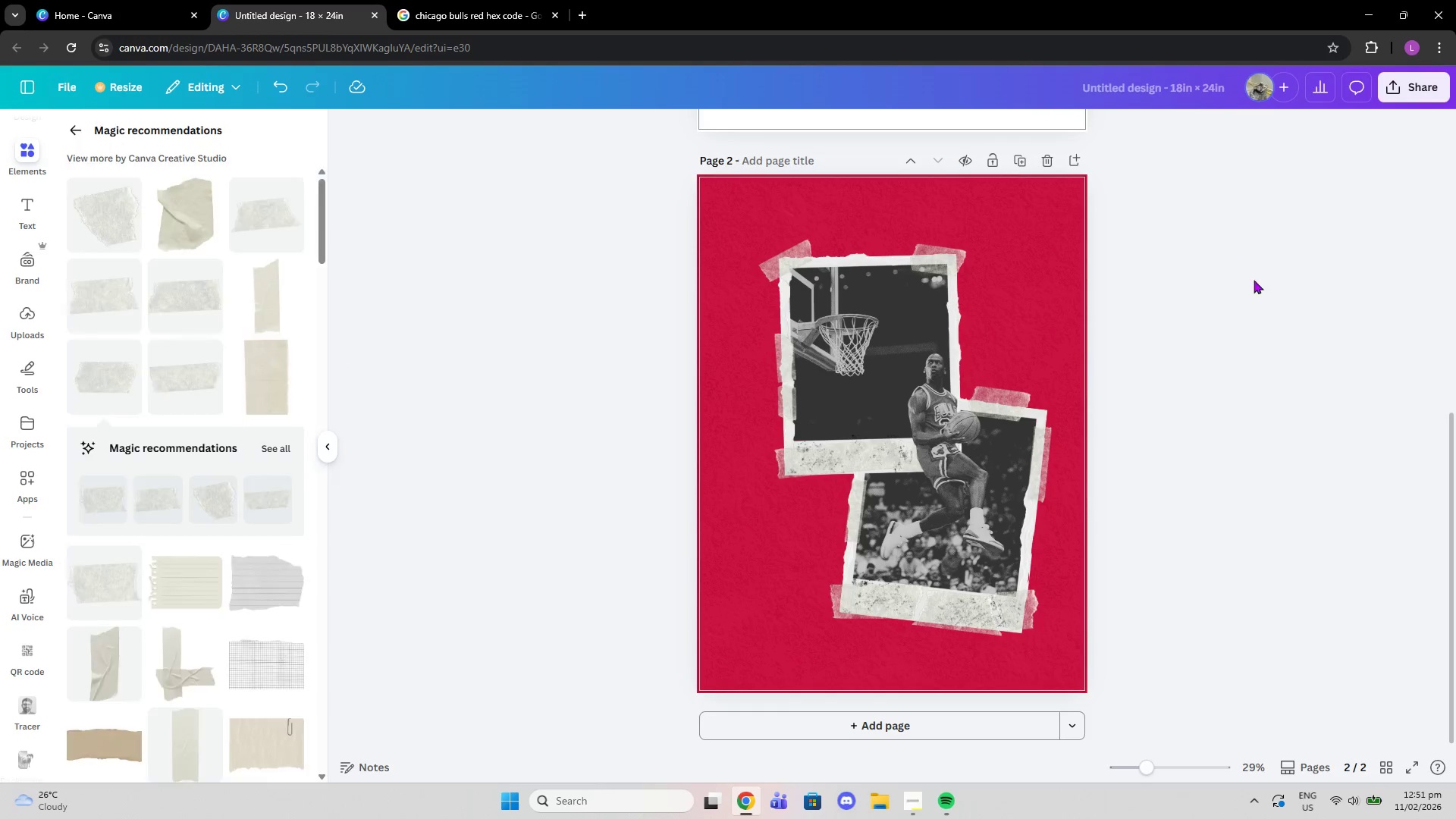 
scroll: coordinate [1063, 248], scroll_direction: up, amount: 8.0
 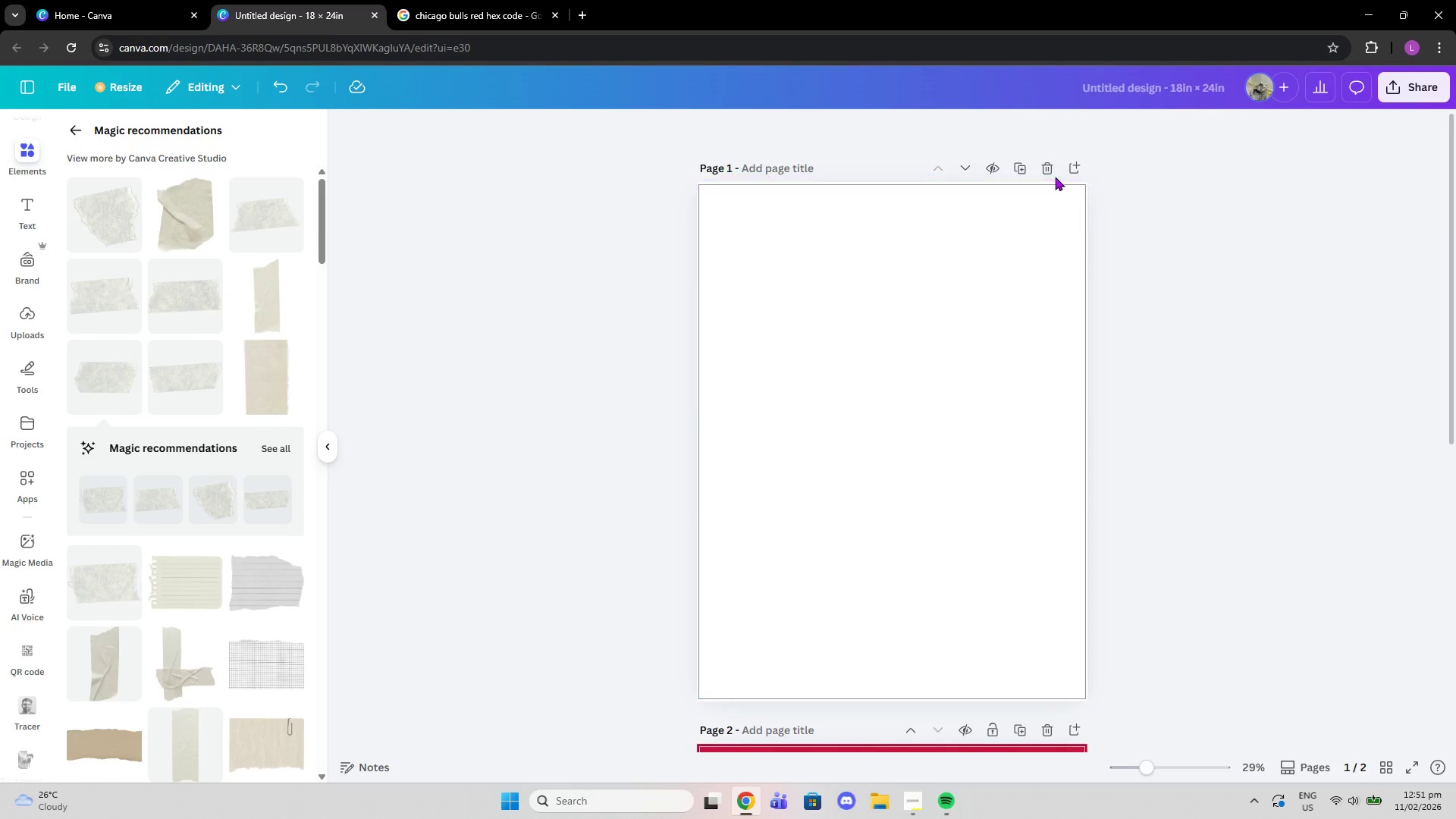 
left_click([1051, 167])
 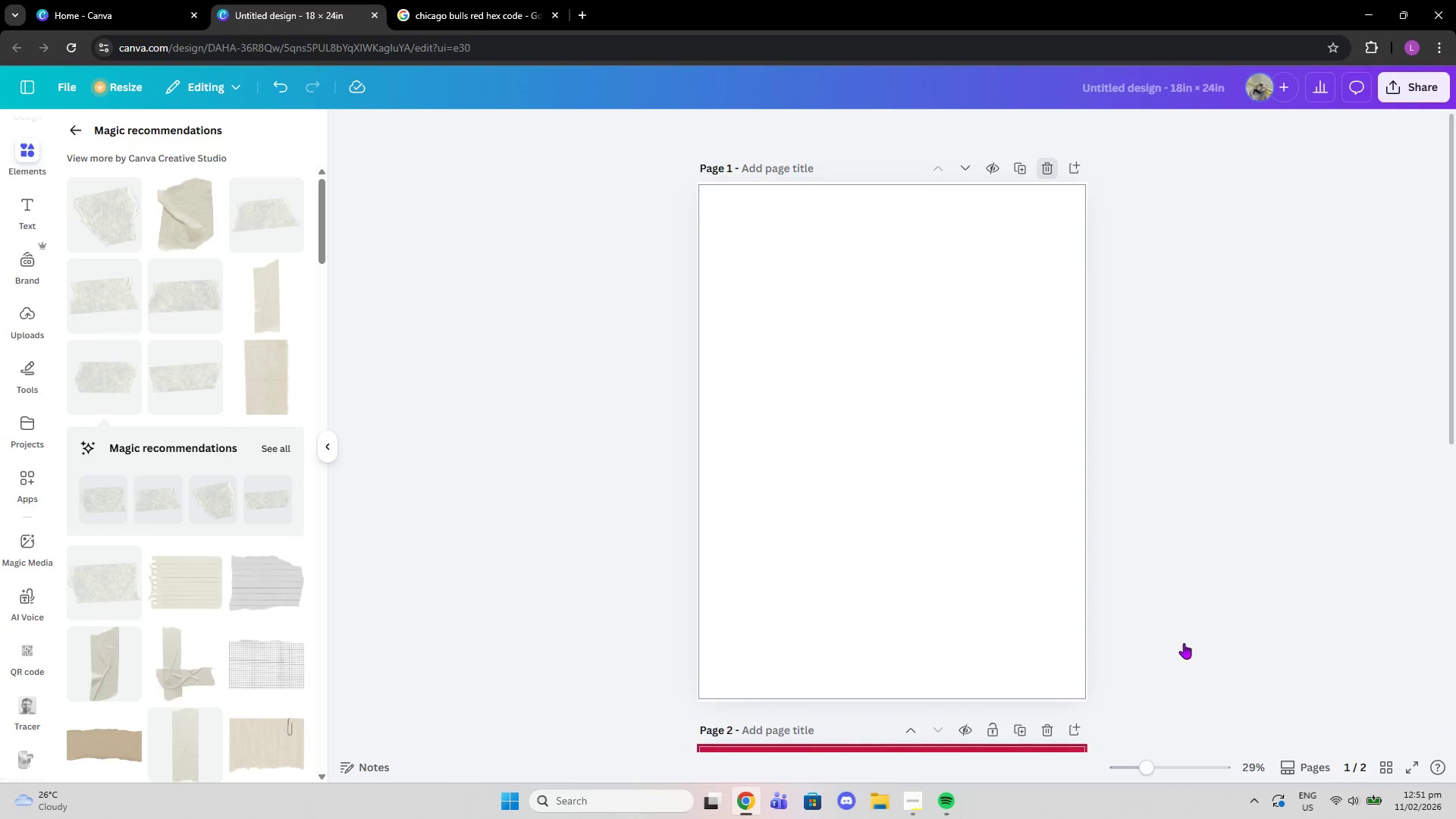 
scroll: coordinate [1179, 697], scroll_direction: down, amount: 3.0
 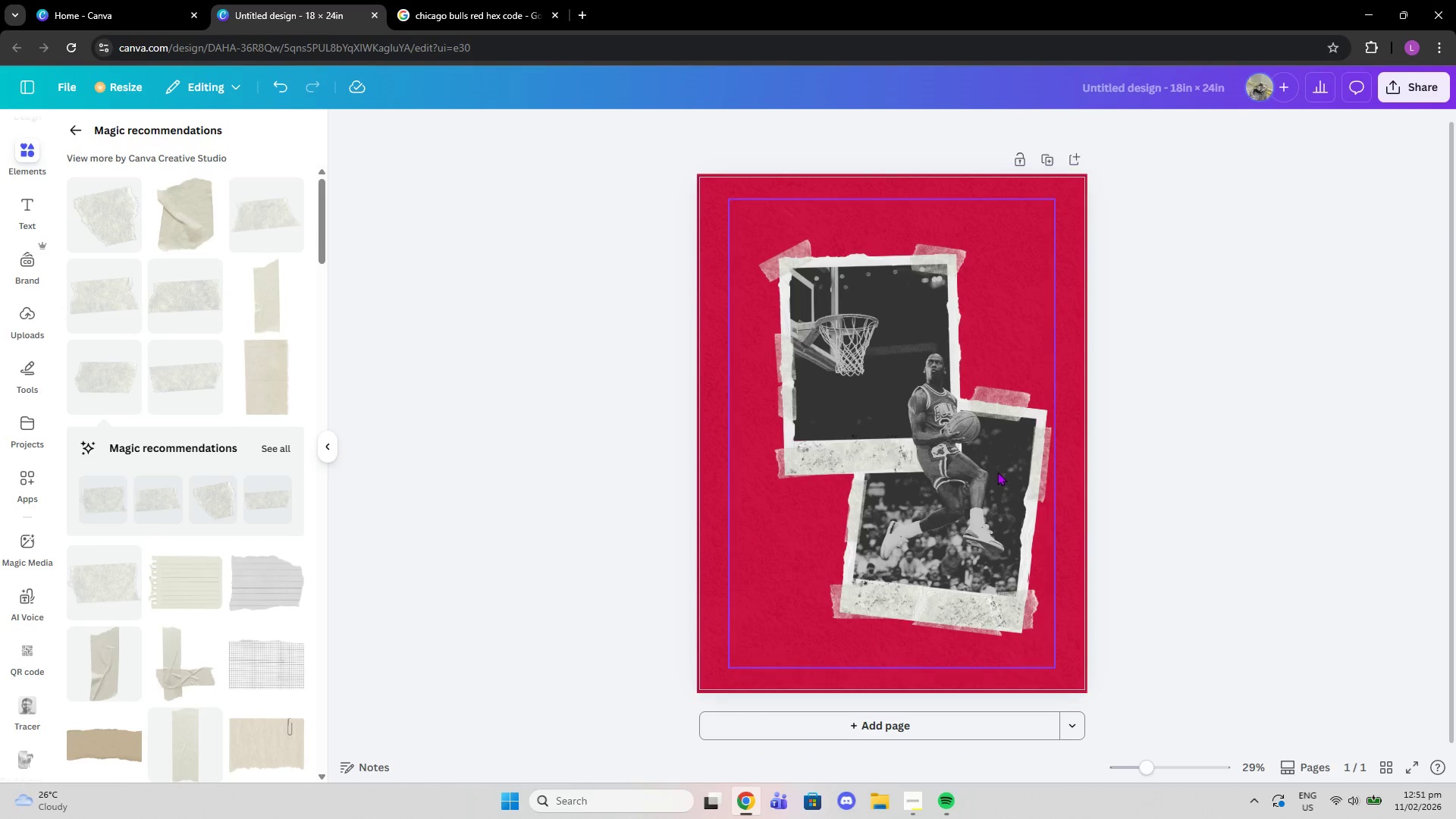 
left_click([978, 415])
 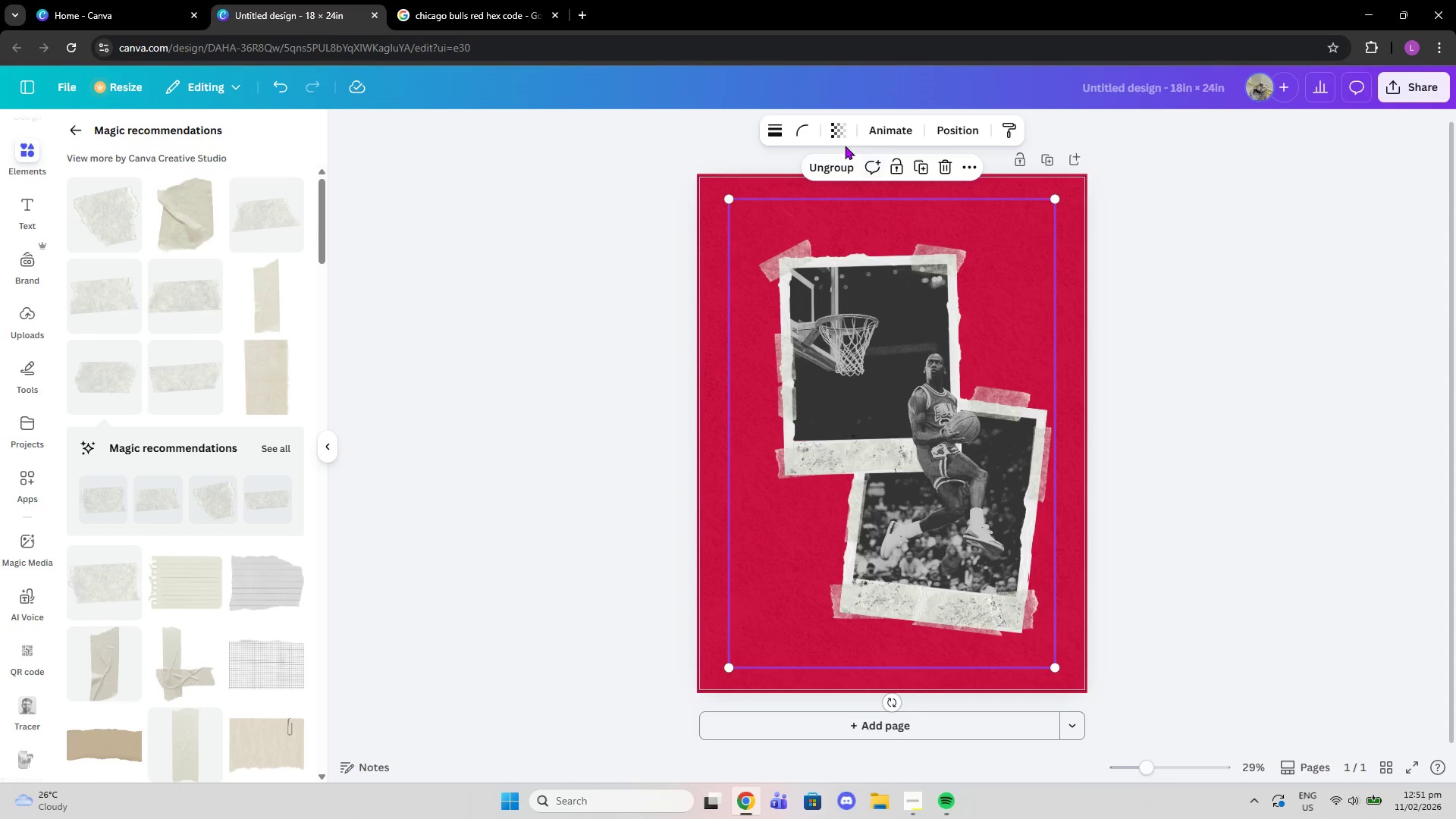 
left_click([827, 164])
 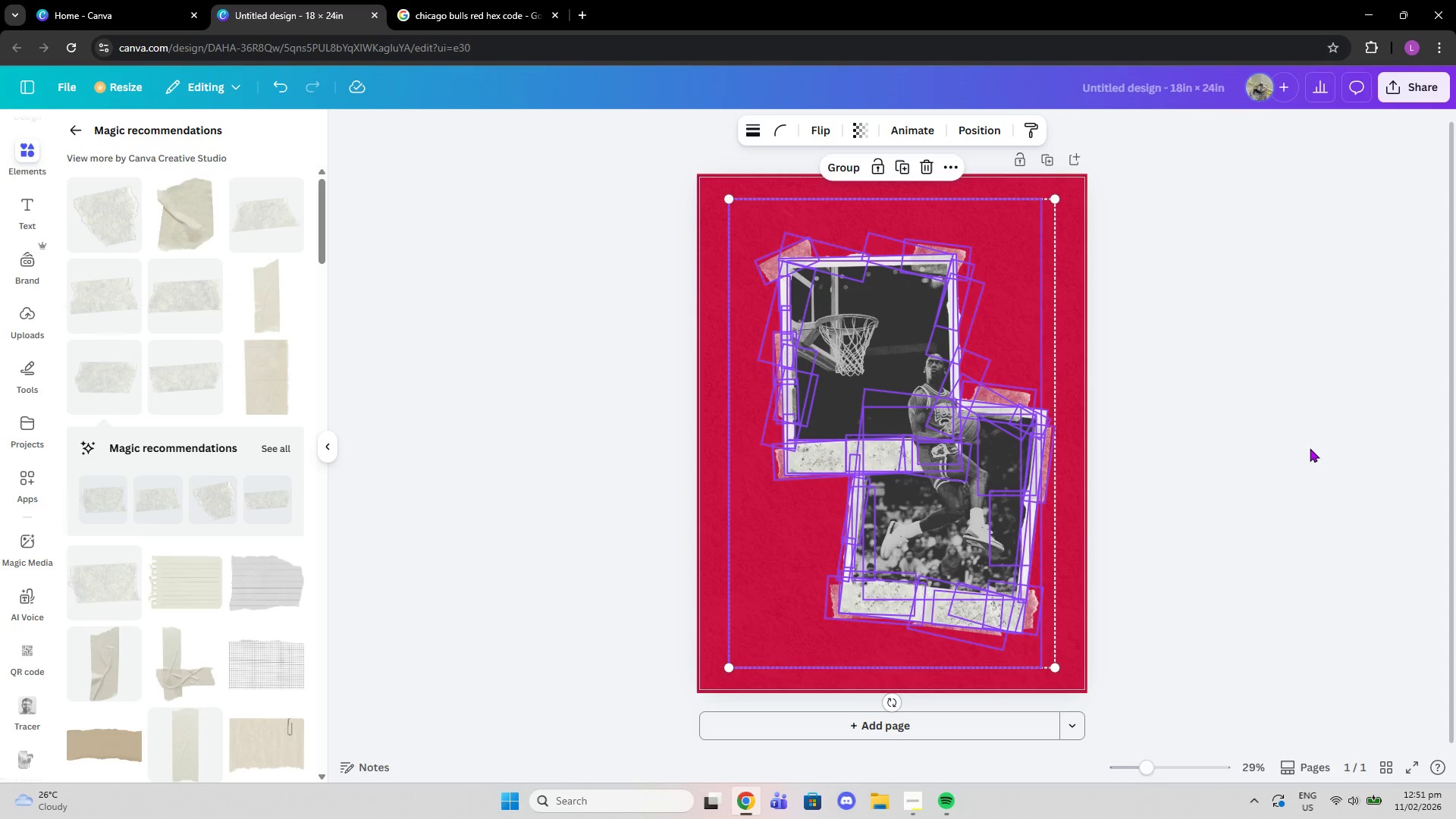 
left_click([1310, 448])
 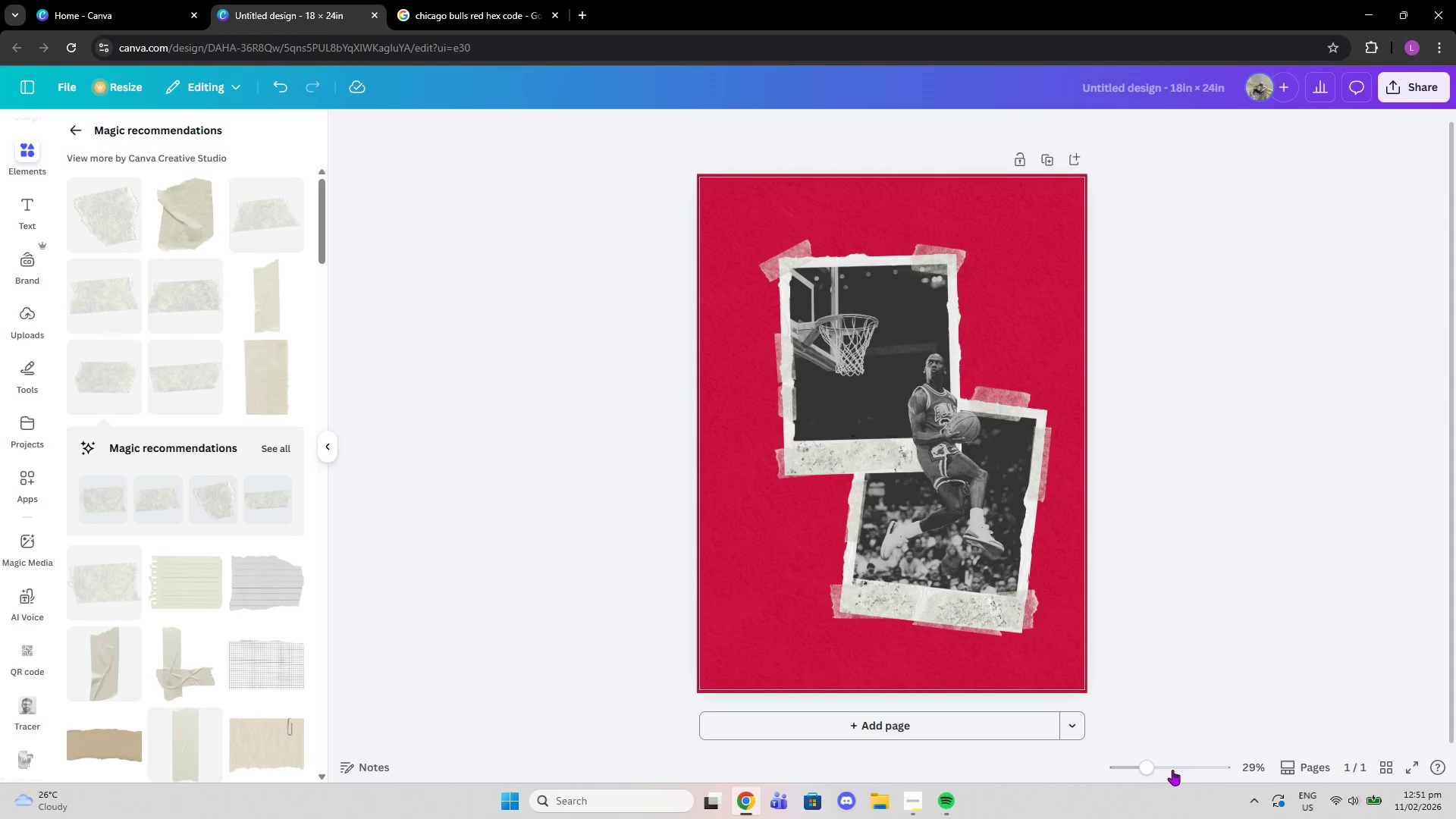 
left_click_drag(start_coordinate=[1157, 769], to_coordinate=[1152, 762])
 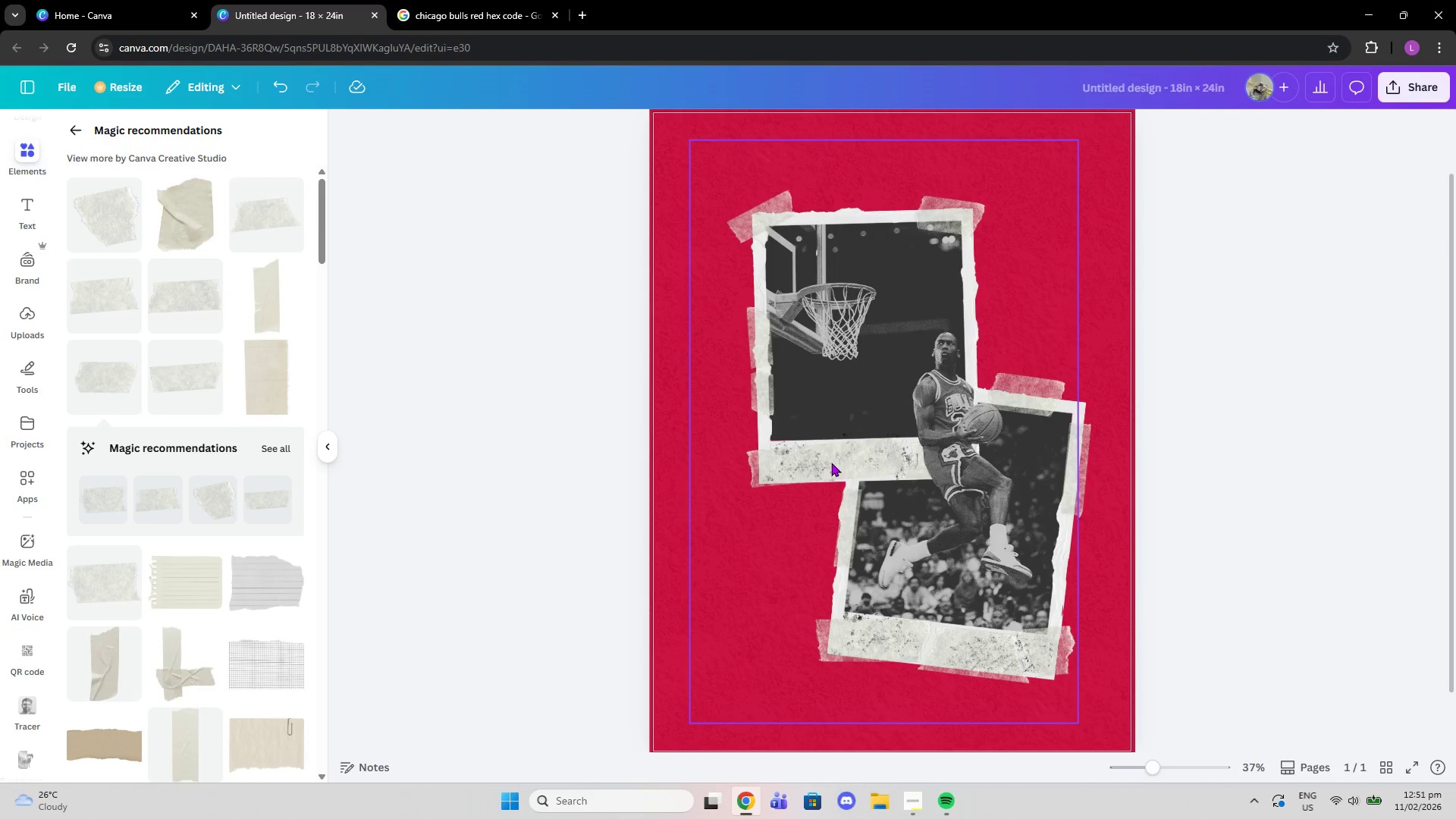 
left_click([831, 463])
 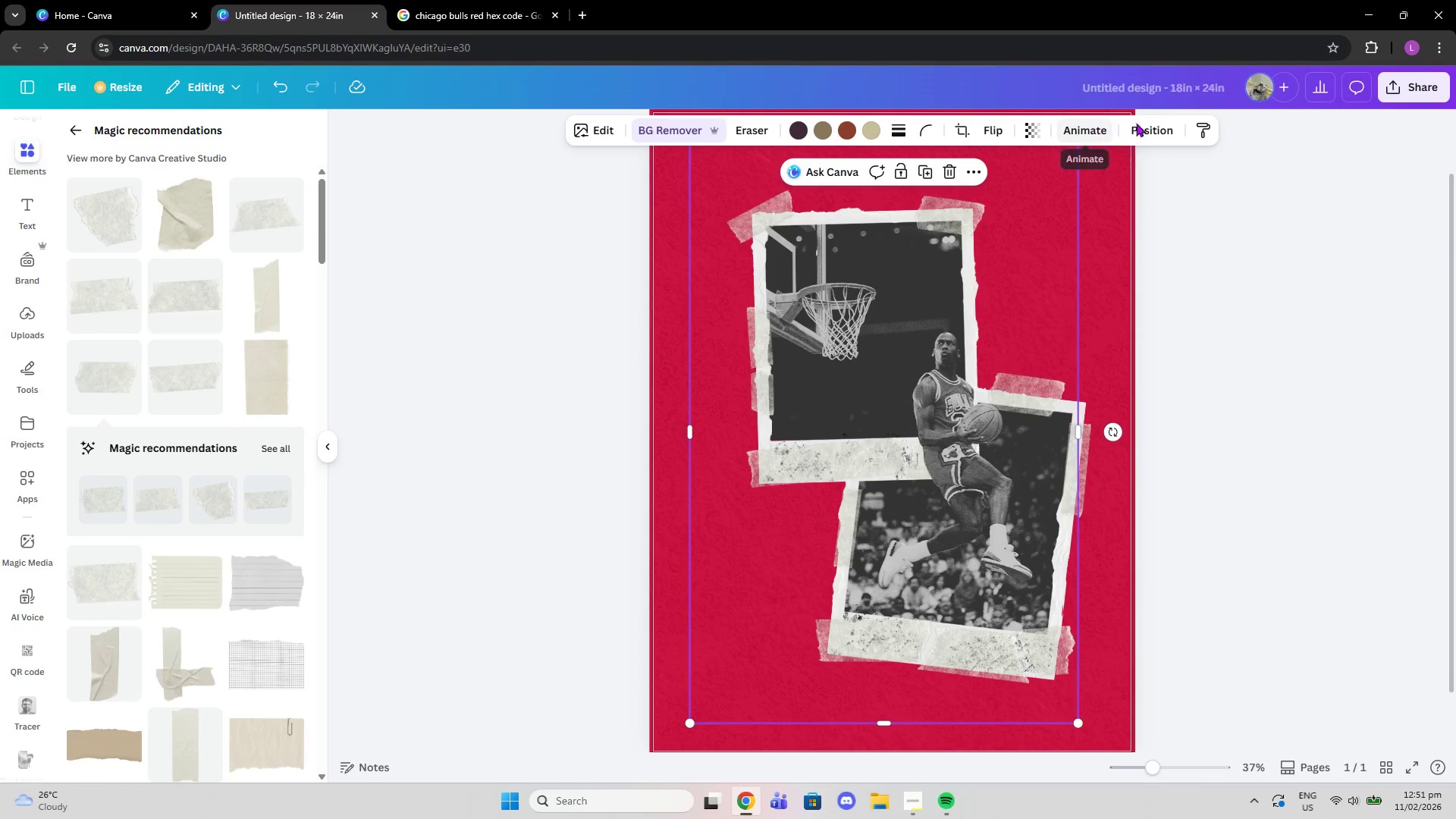 
scroll: coordinate [1141, 428], scroll_direction: up, amount: 4.0
 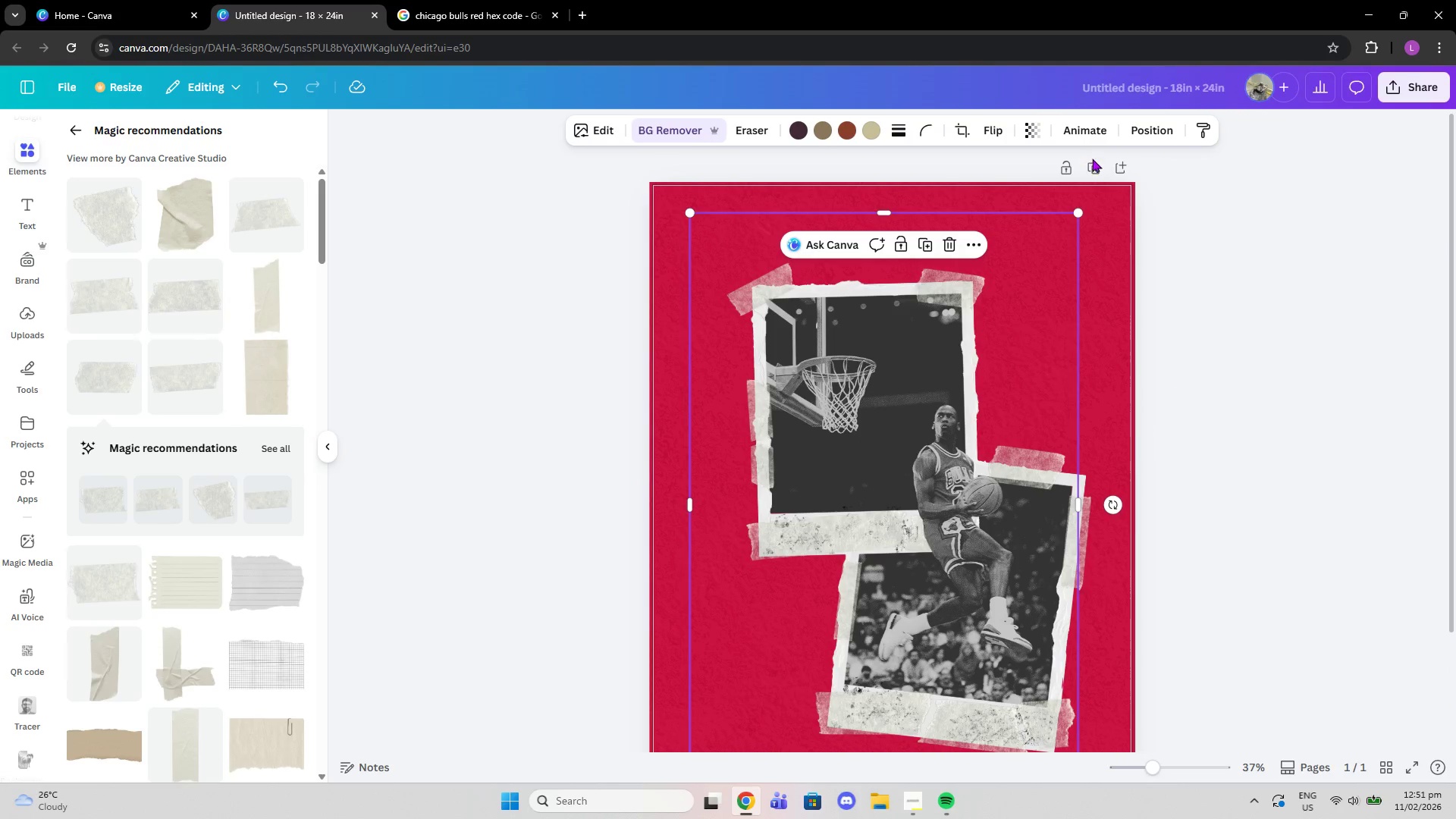 
left_click([1093, 166])
 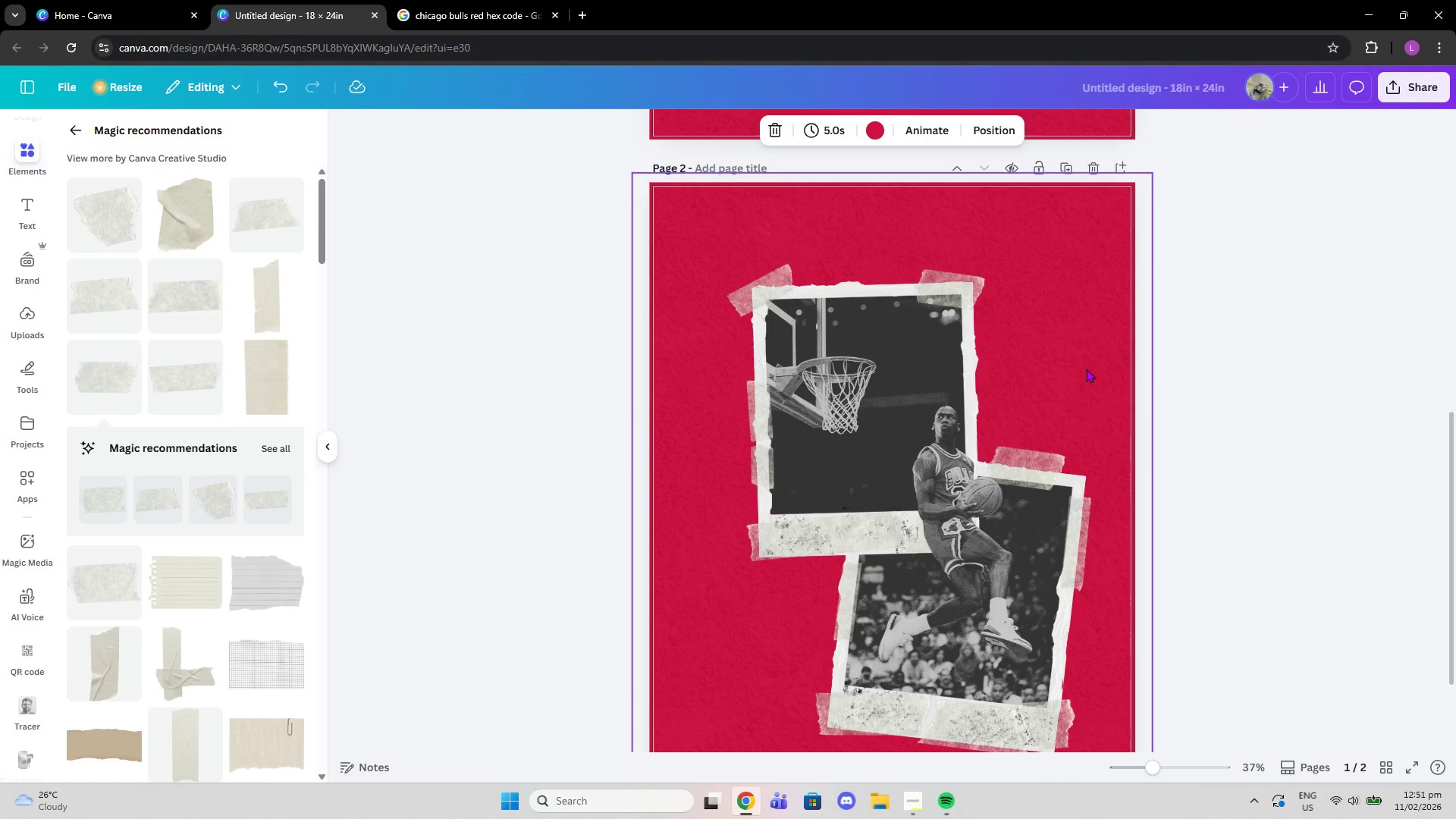 
scroll: coordinate [871, 353], scroll_direction: up, amount: 4.0
 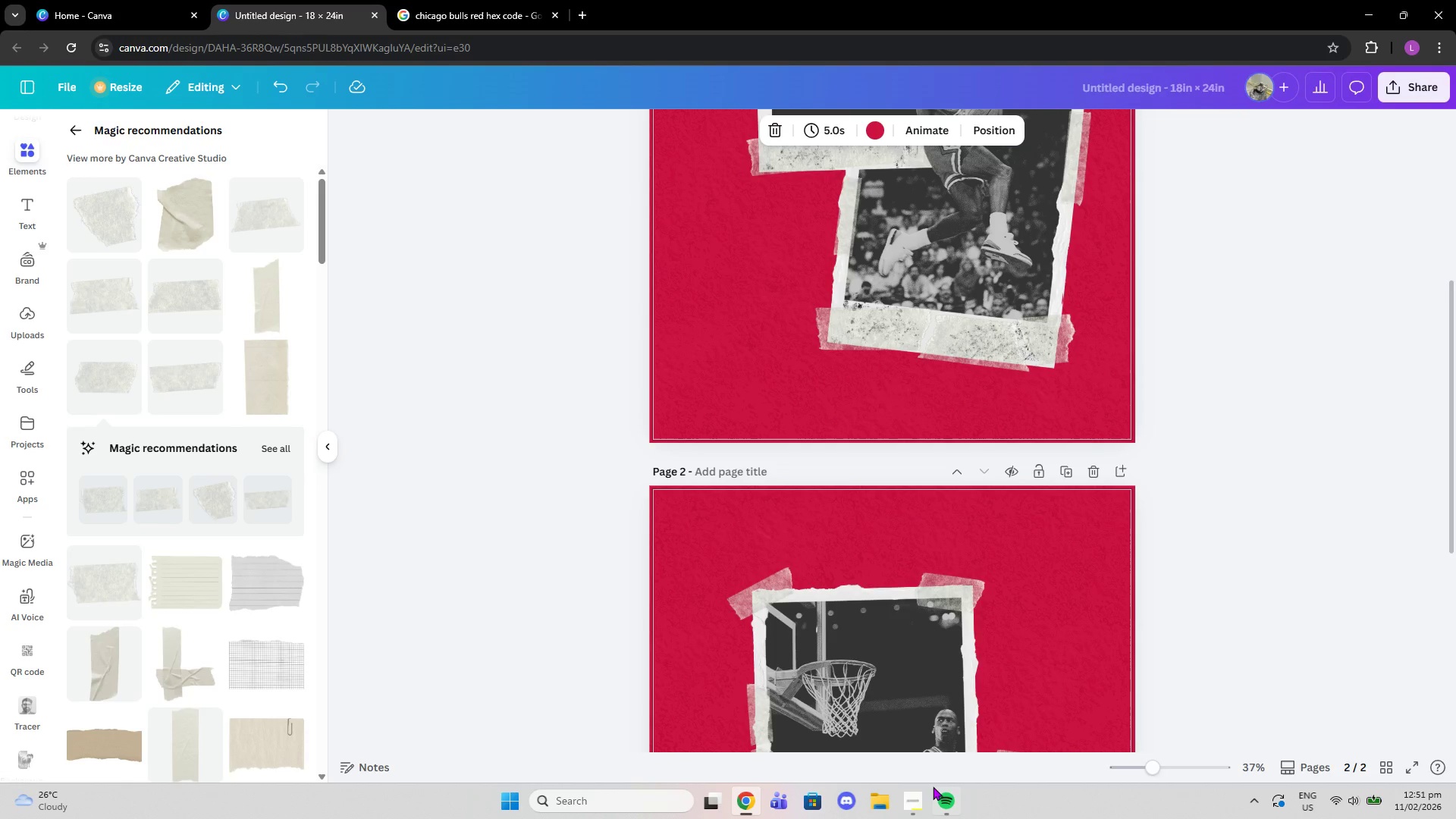 
left_click([912, 783])
 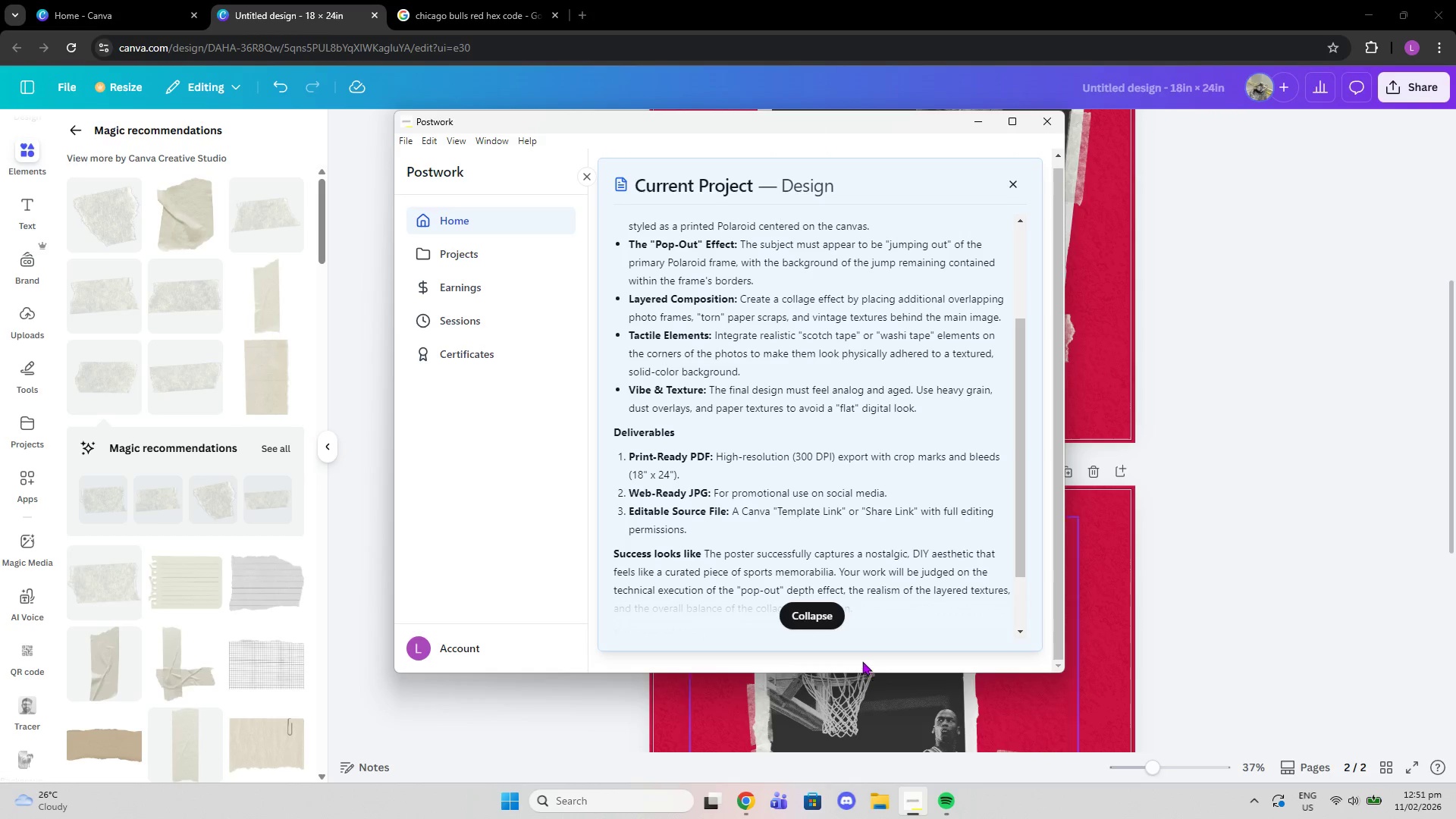 
left_click([832, 618])